 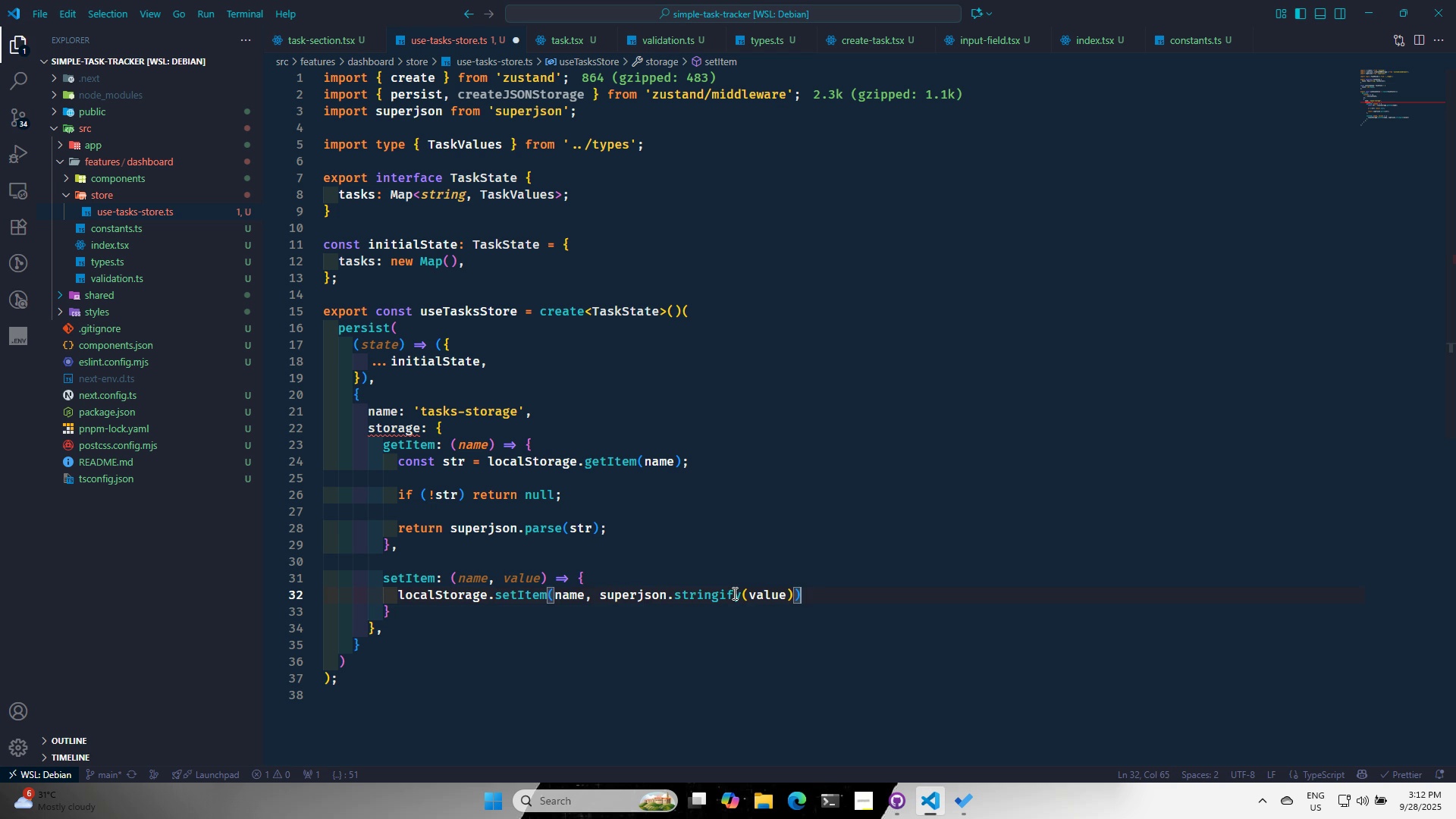 
key(Control+S)
 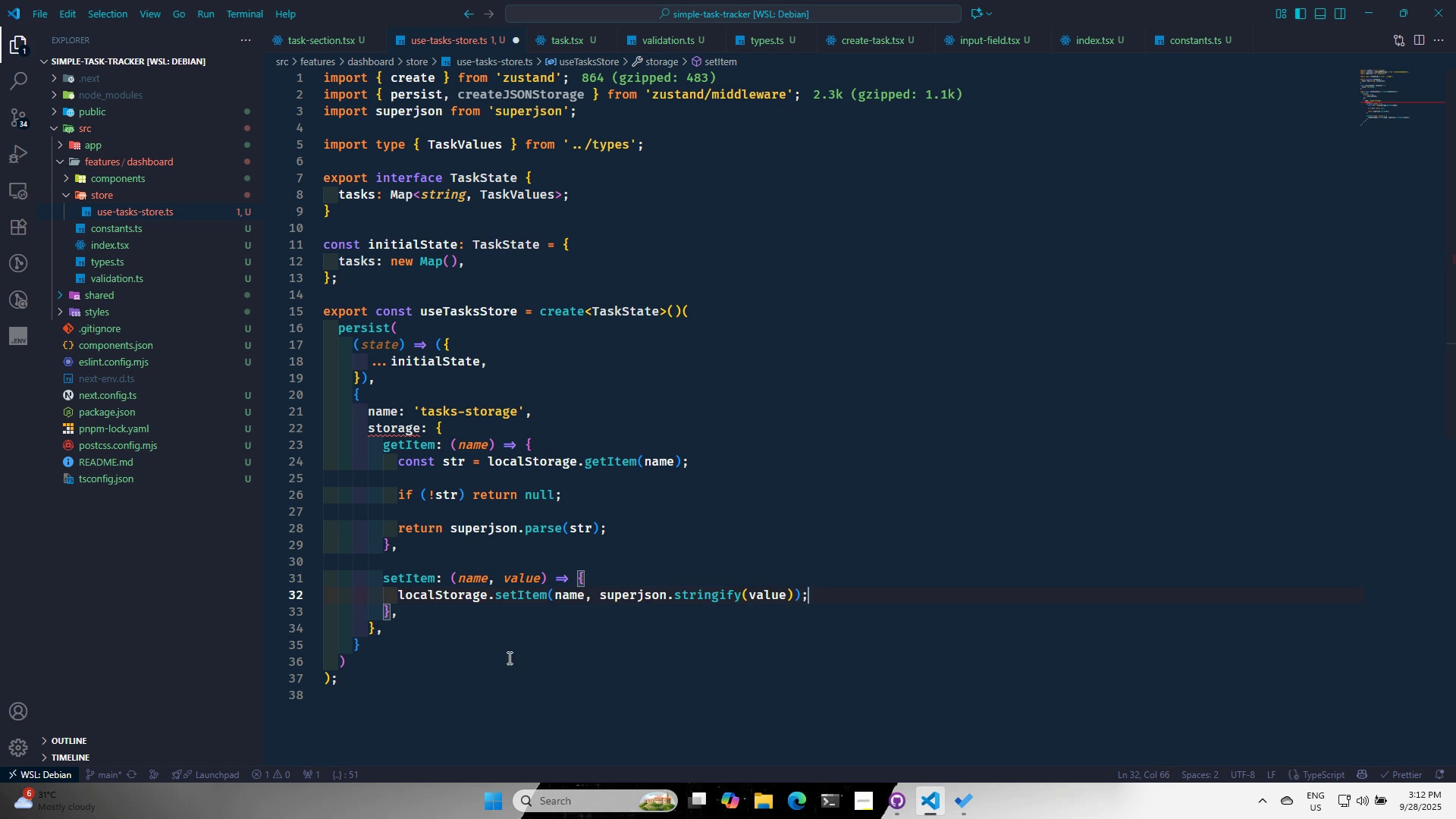 
key(Control+S)
 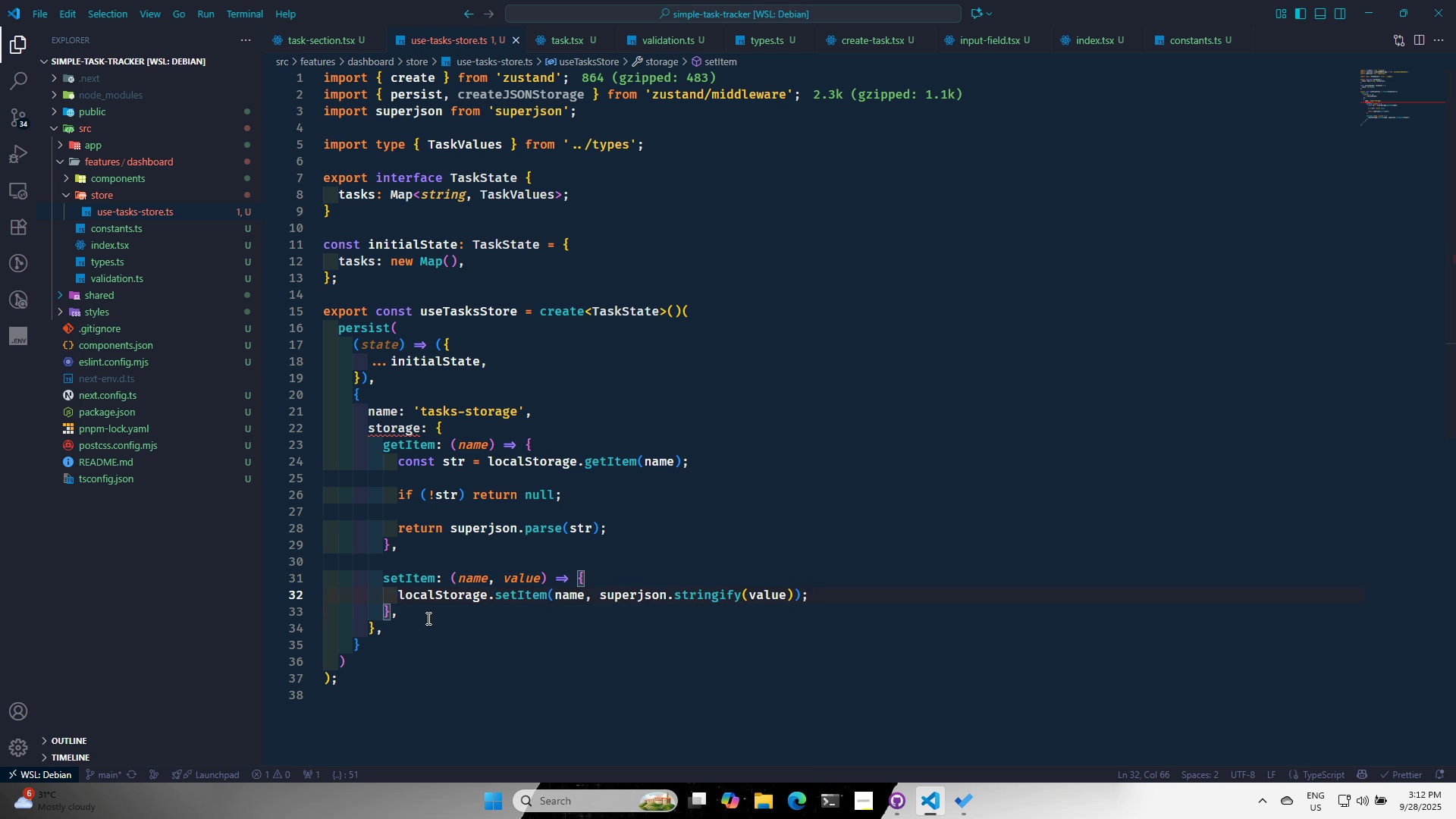 
left_click([427, 618])
 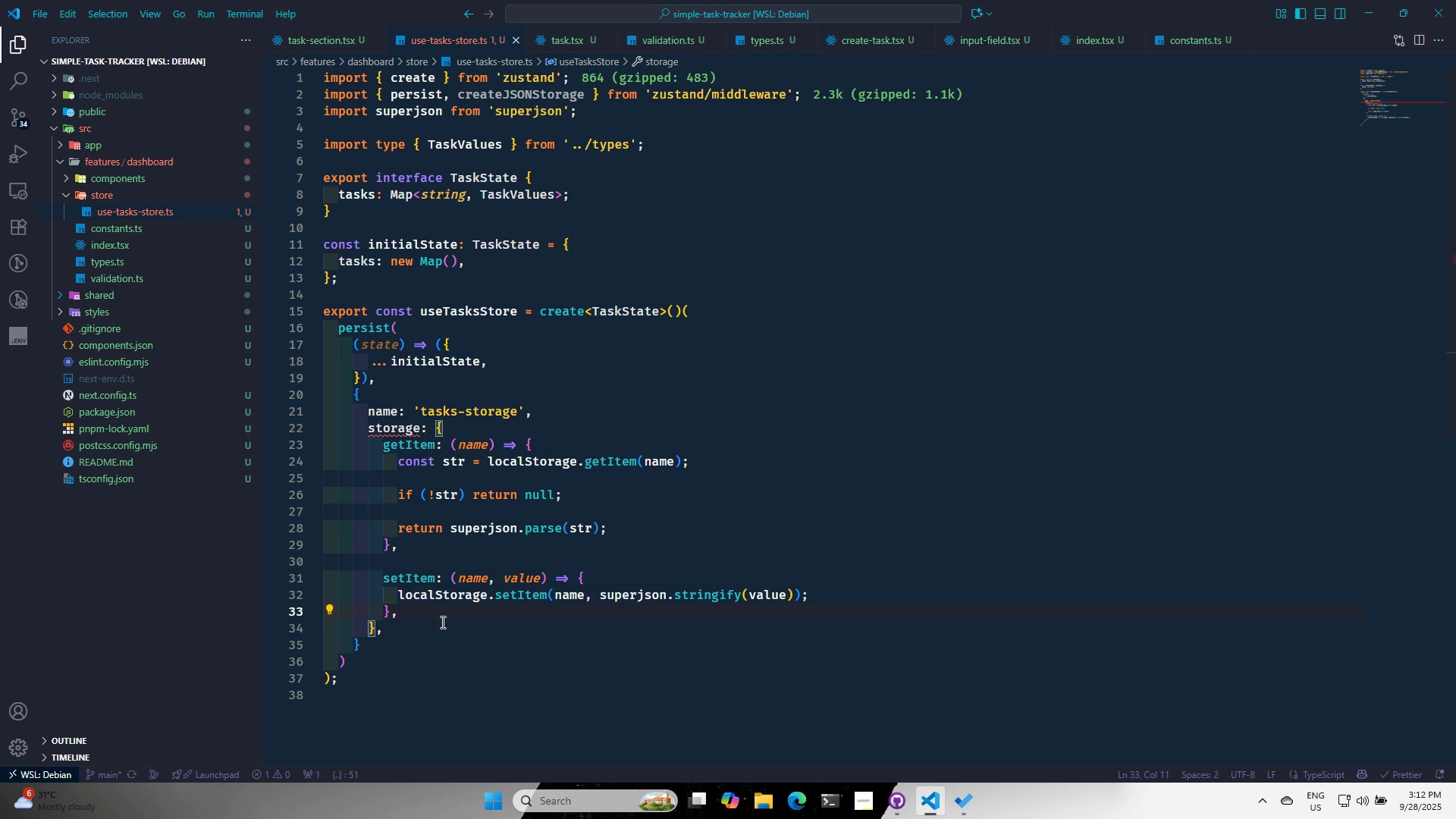 
key(Enter)
 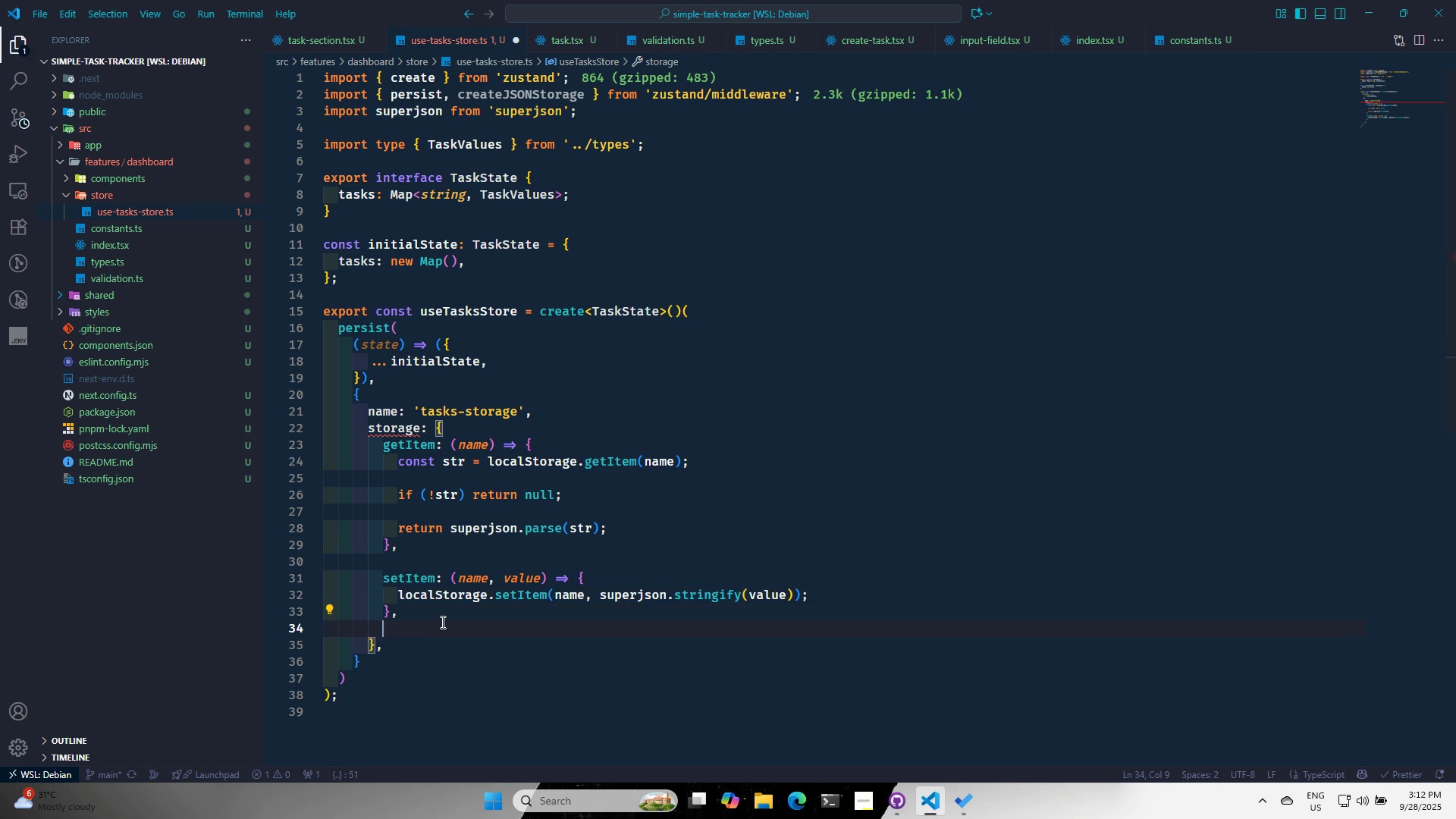 
key(Enter)
 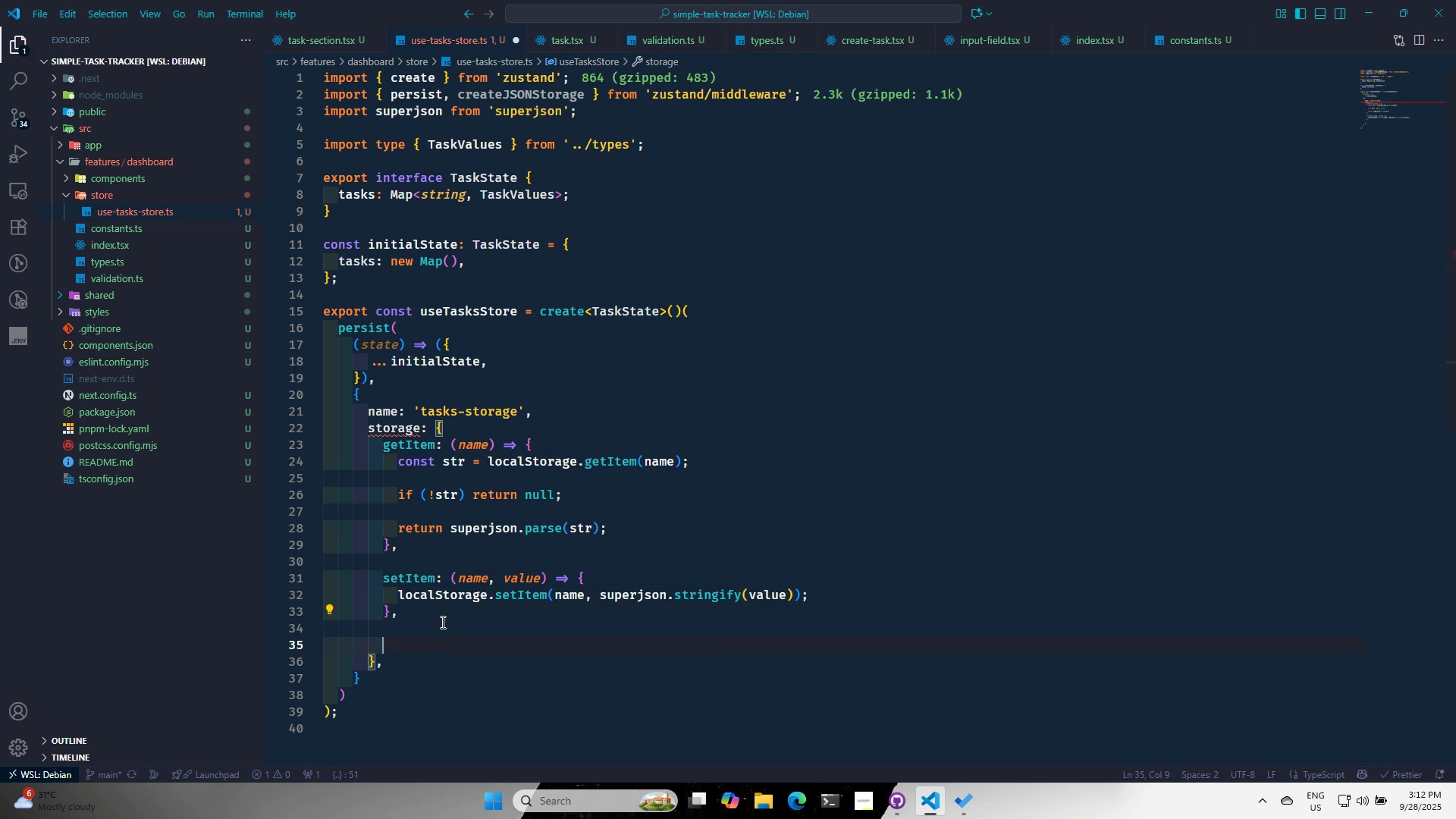 
type(re)
 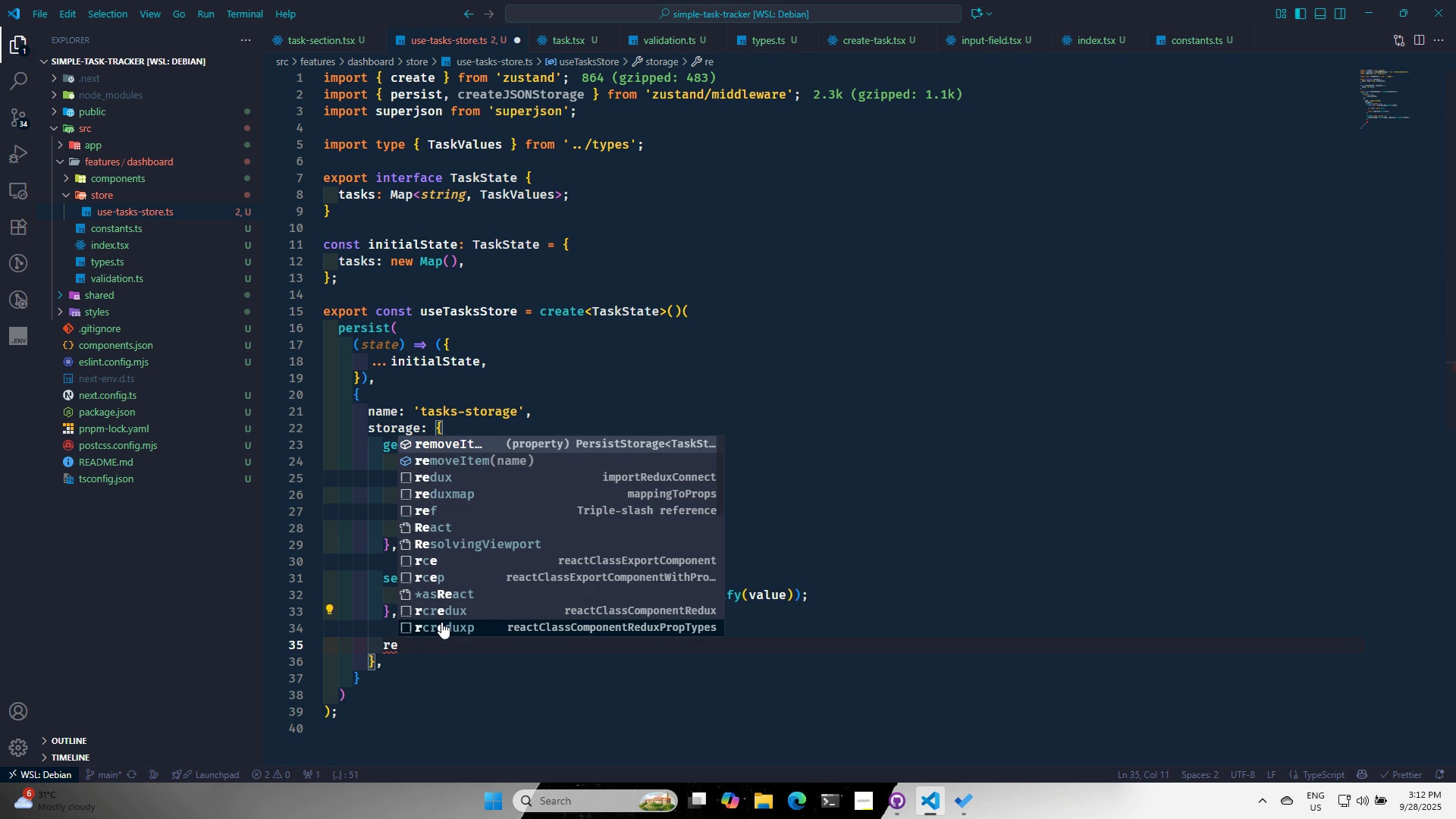 
key(Enter)